 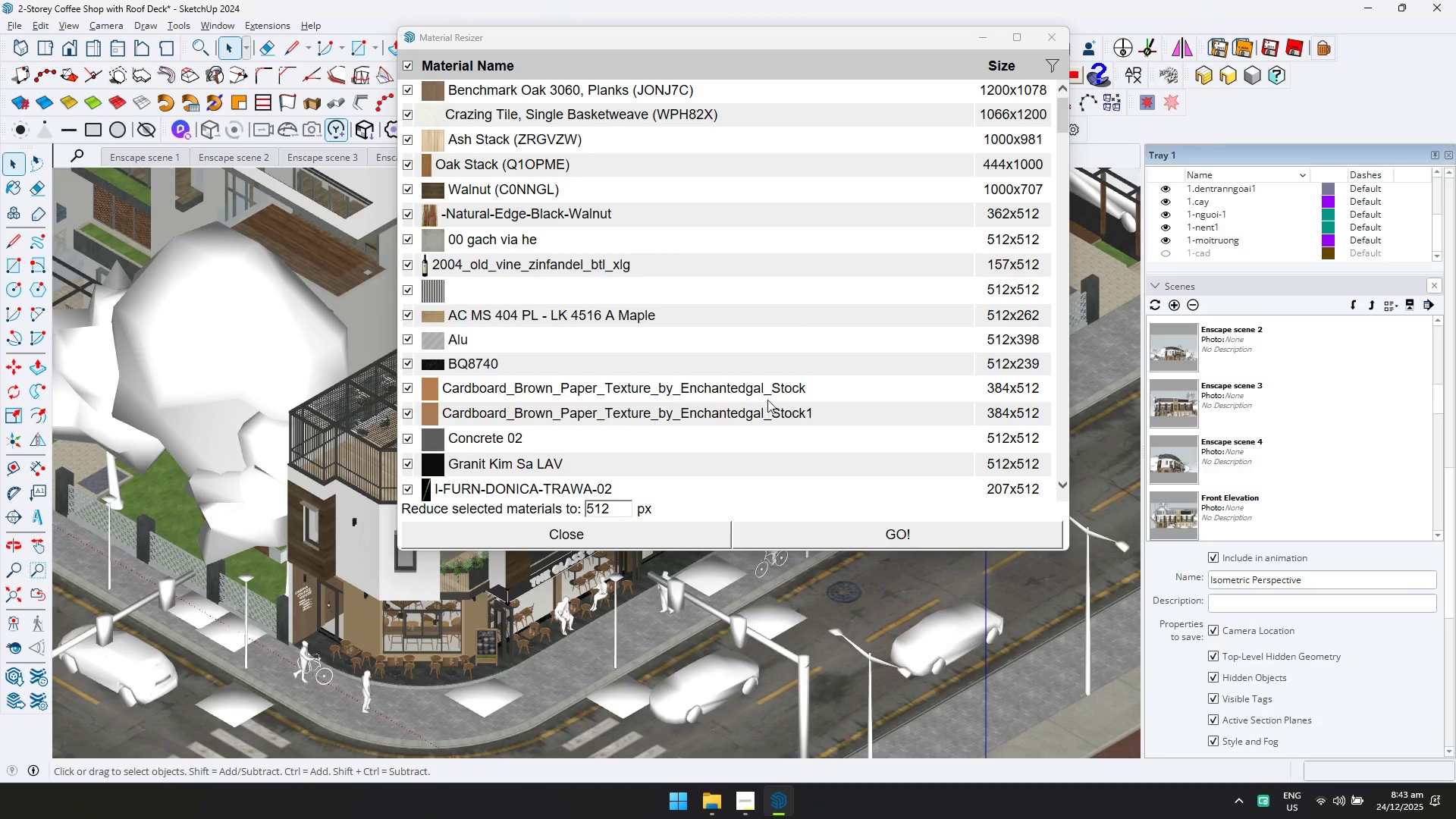 
left_click([1062, 39])
 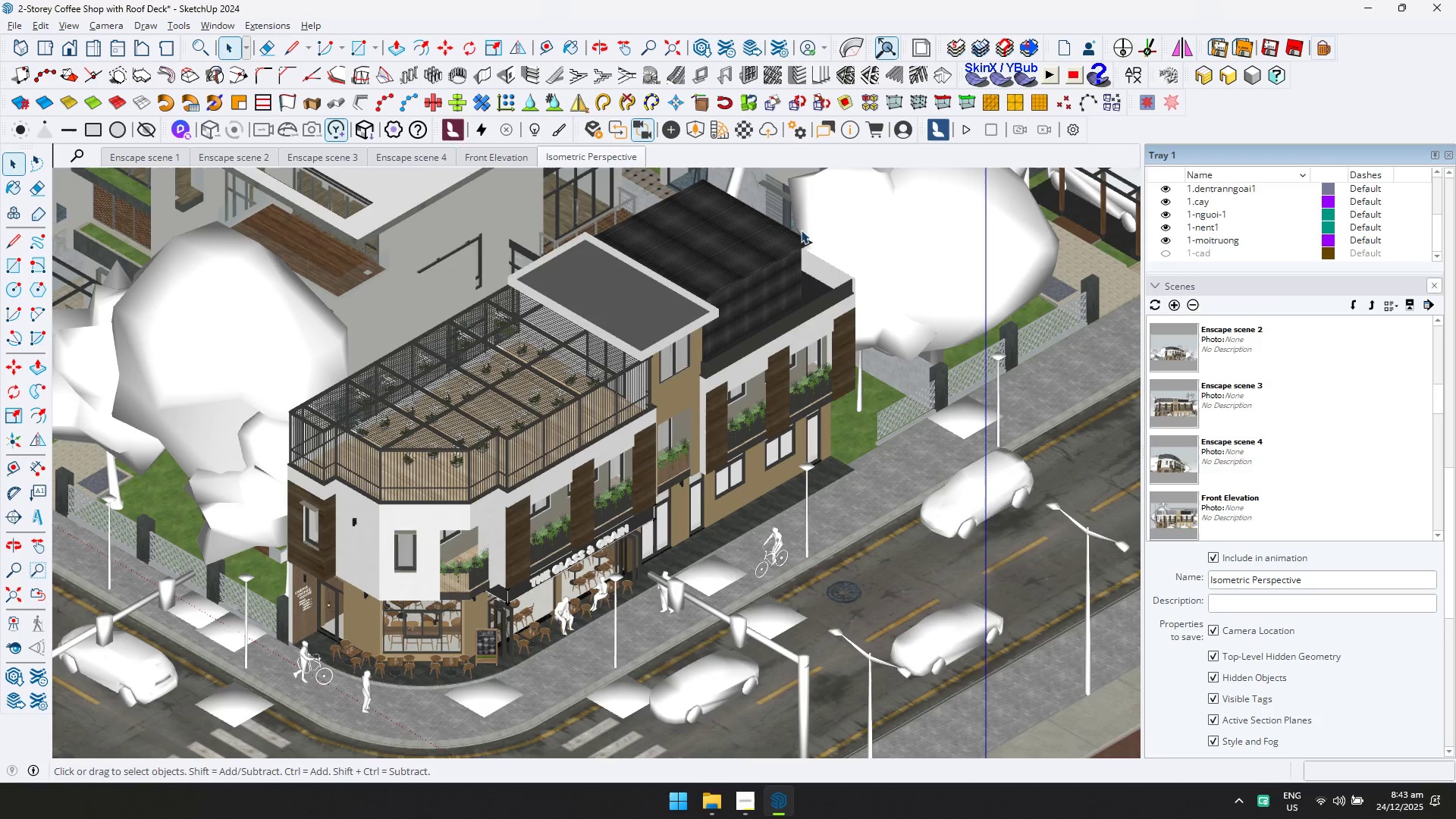 
key(Control+ControlLeft)
 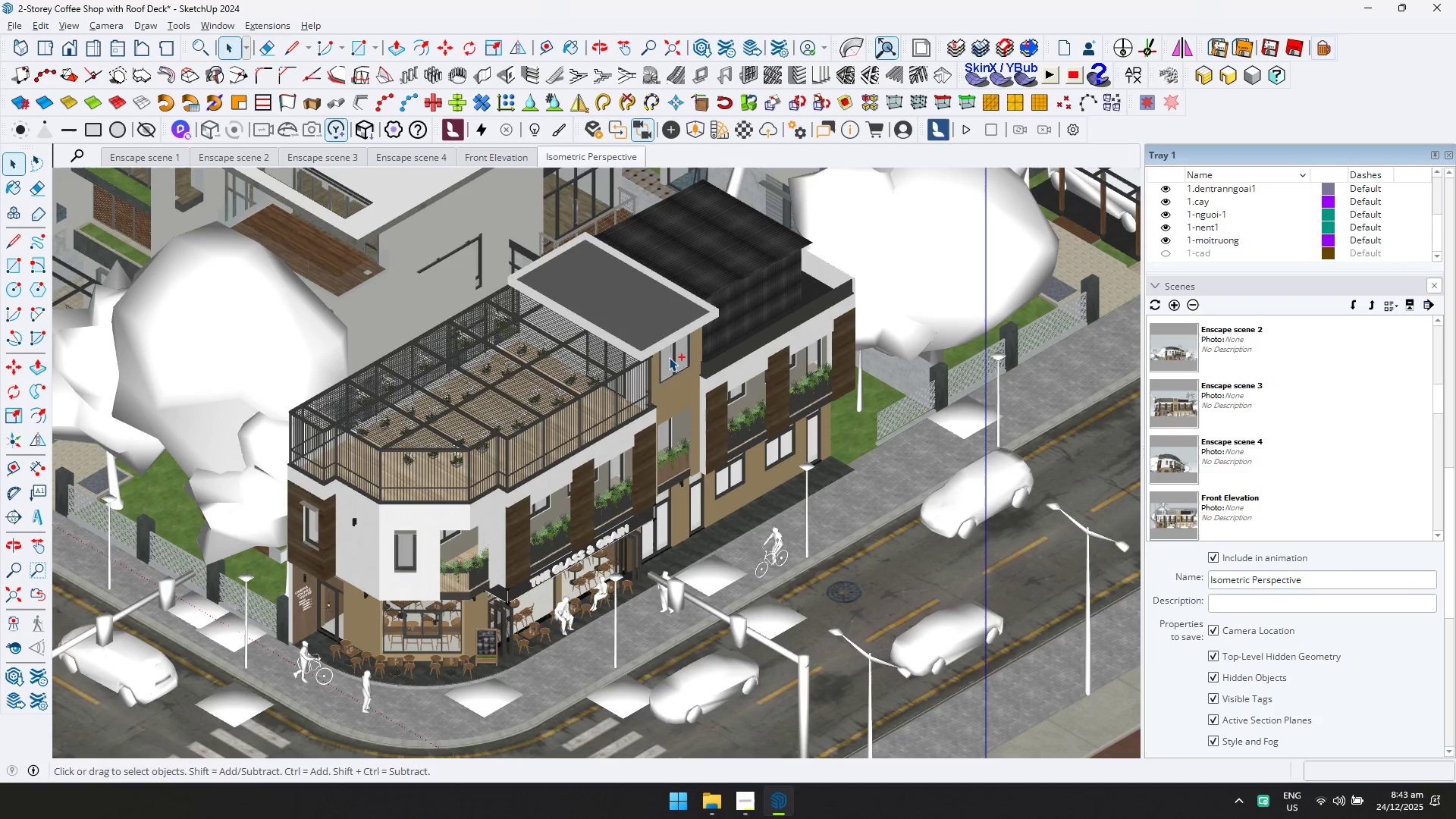 
key(Control+S)
 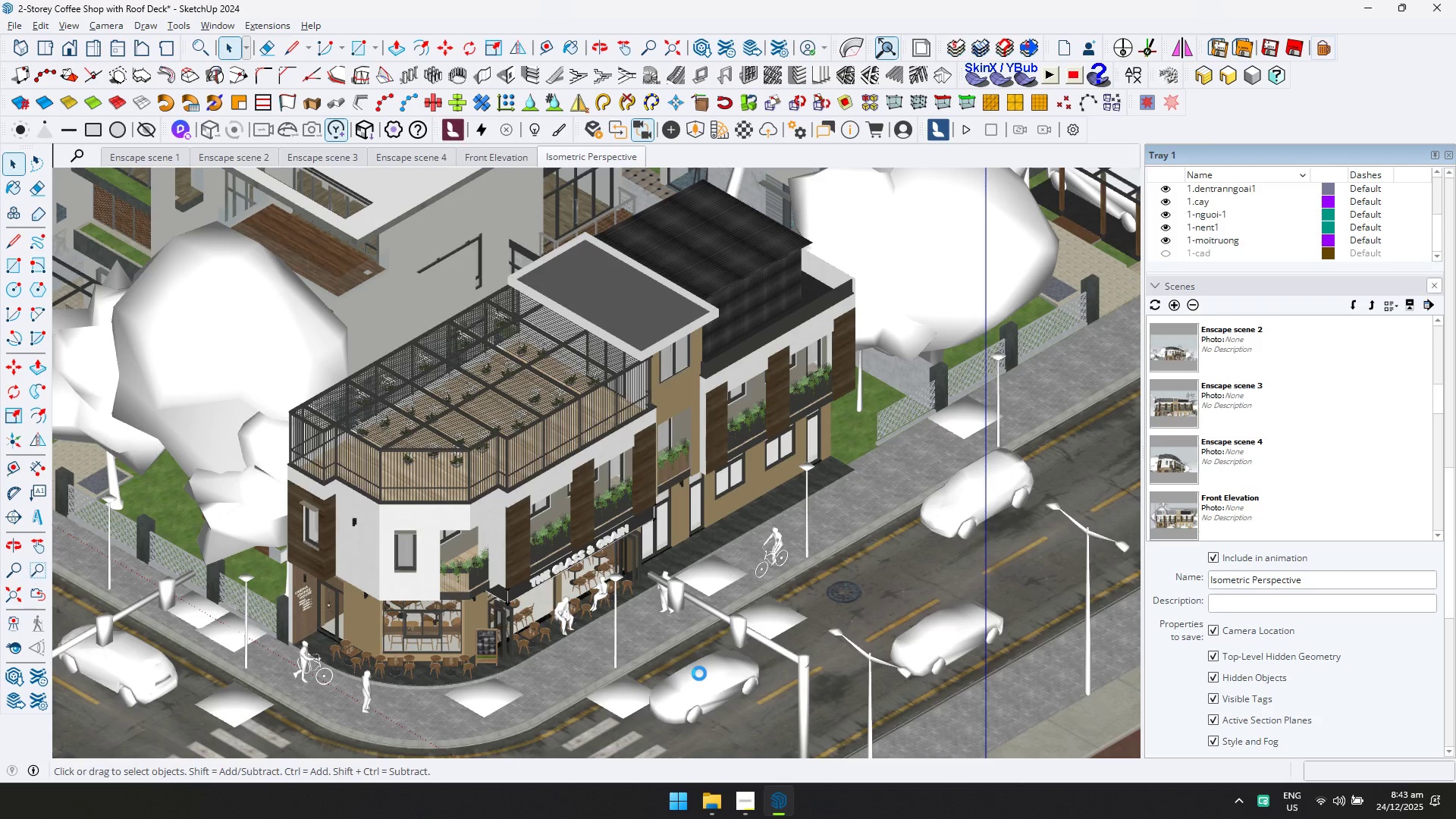 
wait(9.03)
 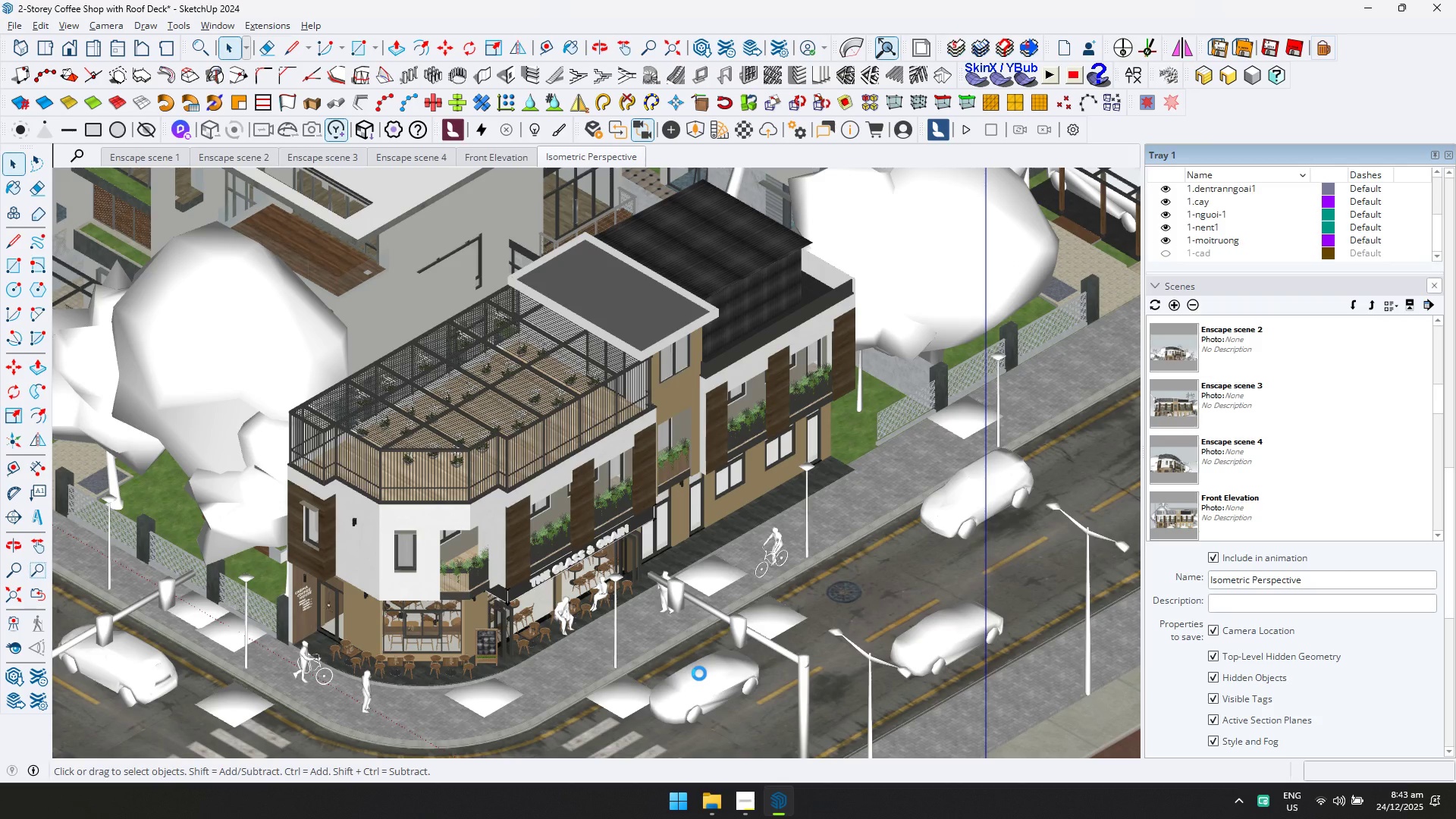 
left_click([68, 33])
 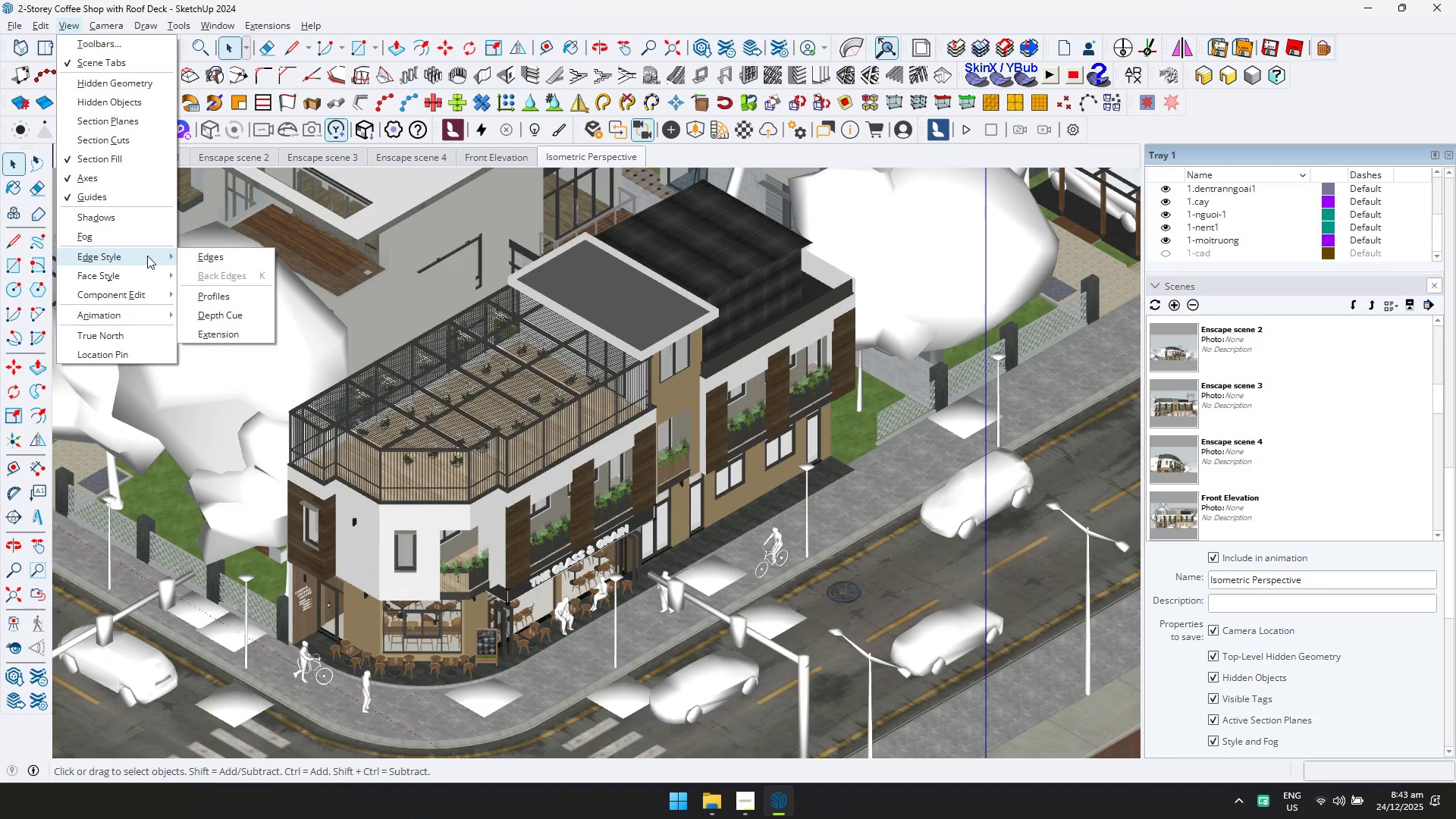 
left_click([188, 257])
 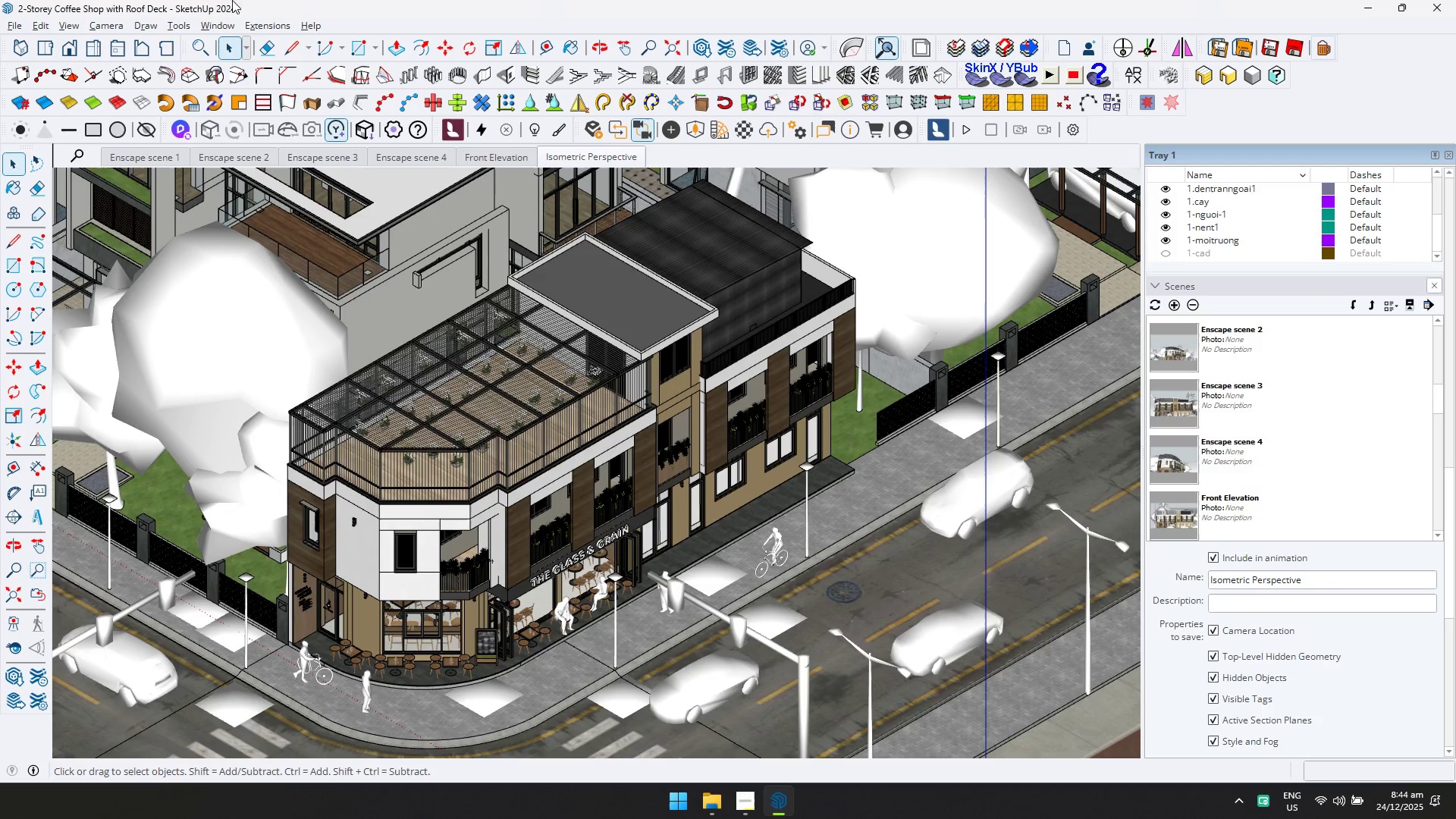 
left_click([231, 27])
 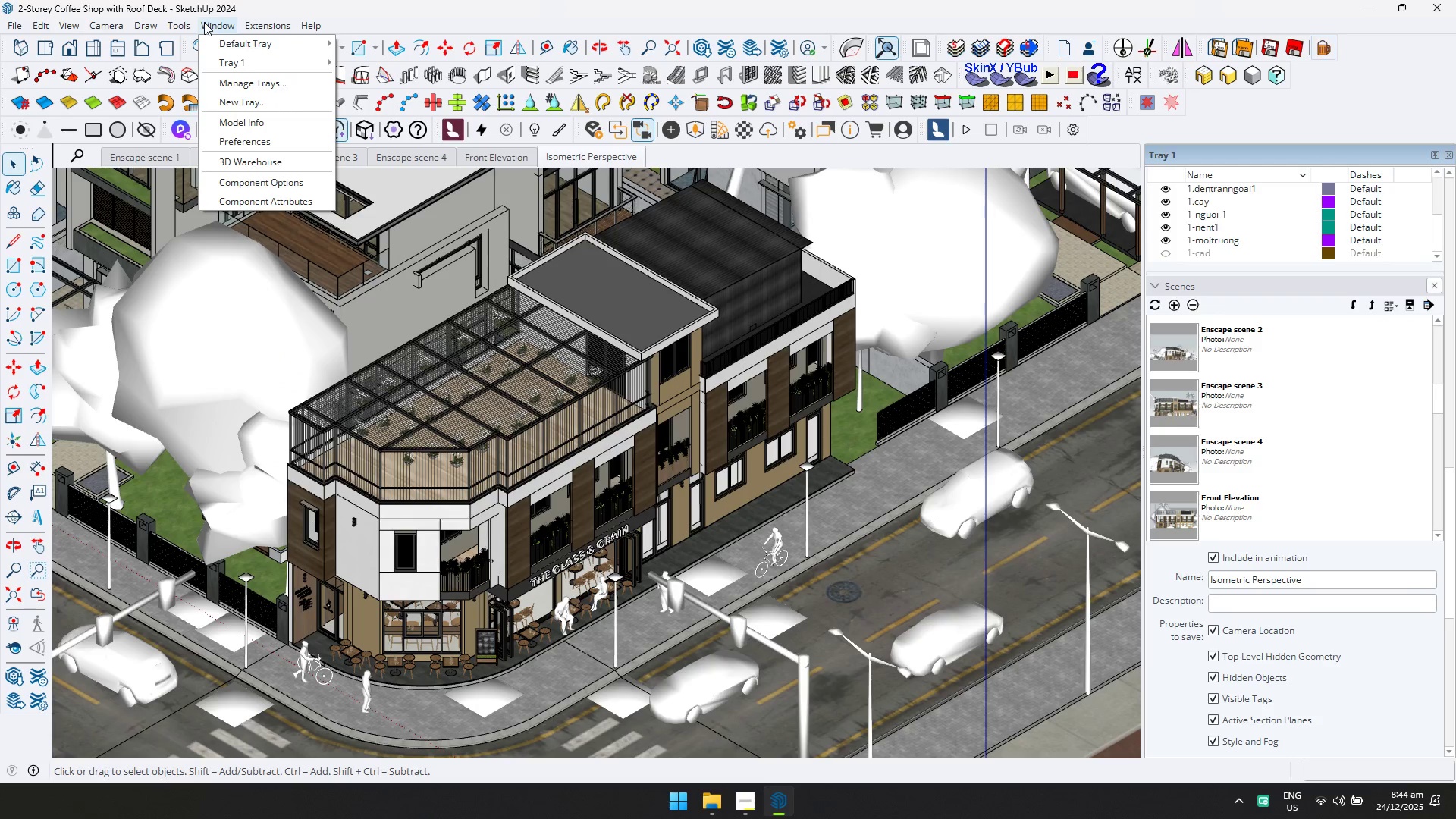 
left_click([242, 124])
 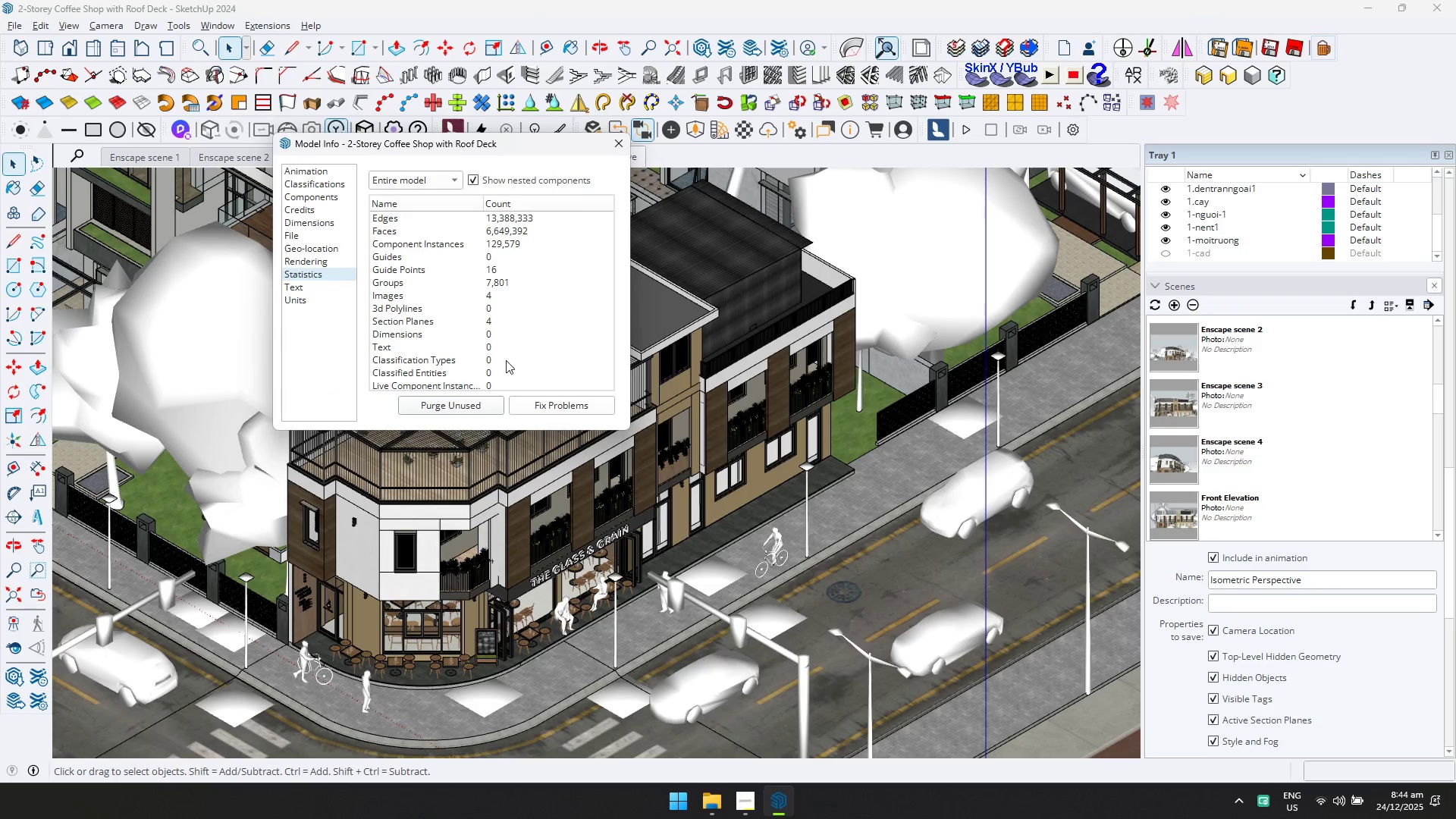 
left_click([465, 403])
 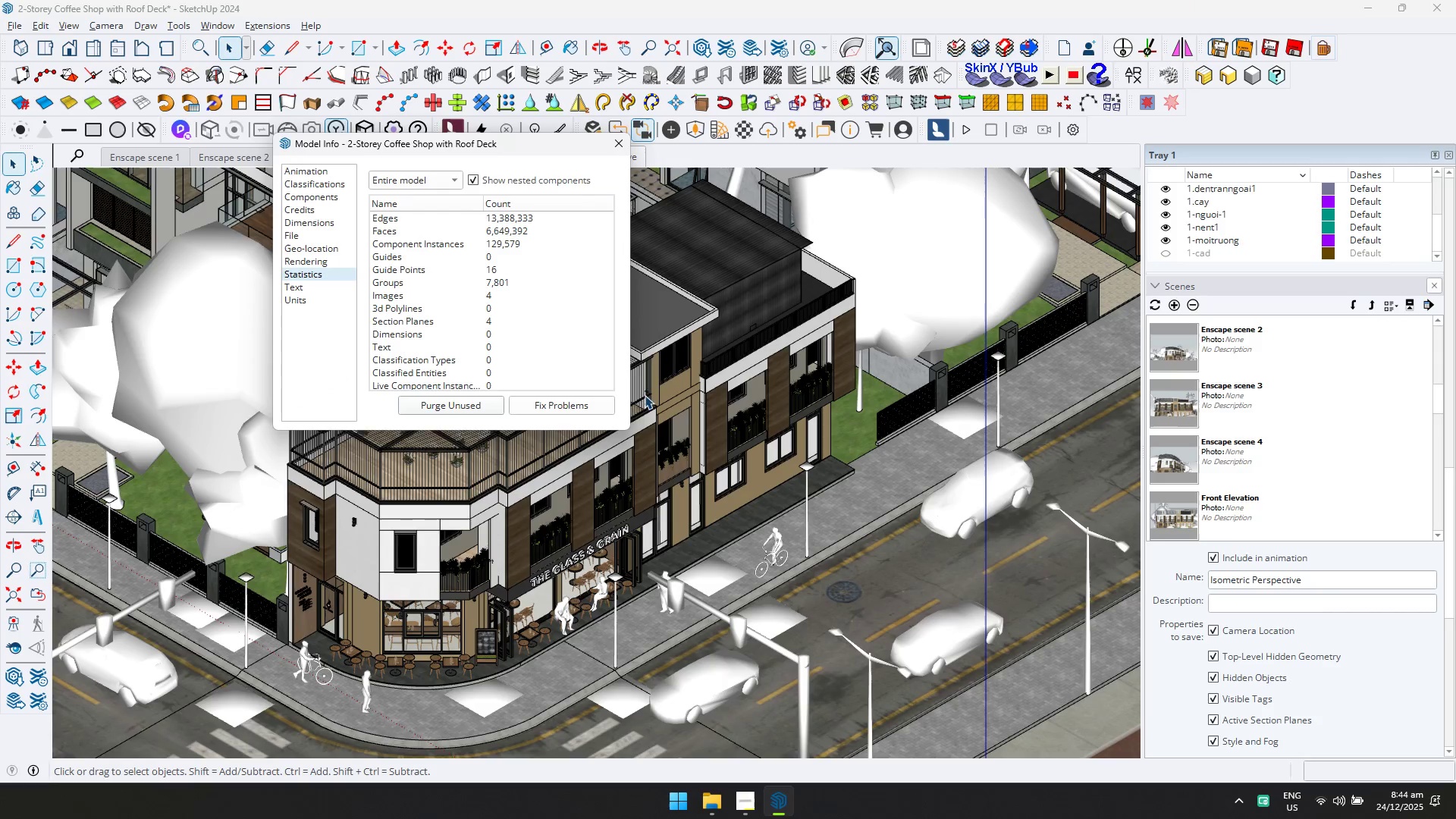 
left_click([617, 146])
 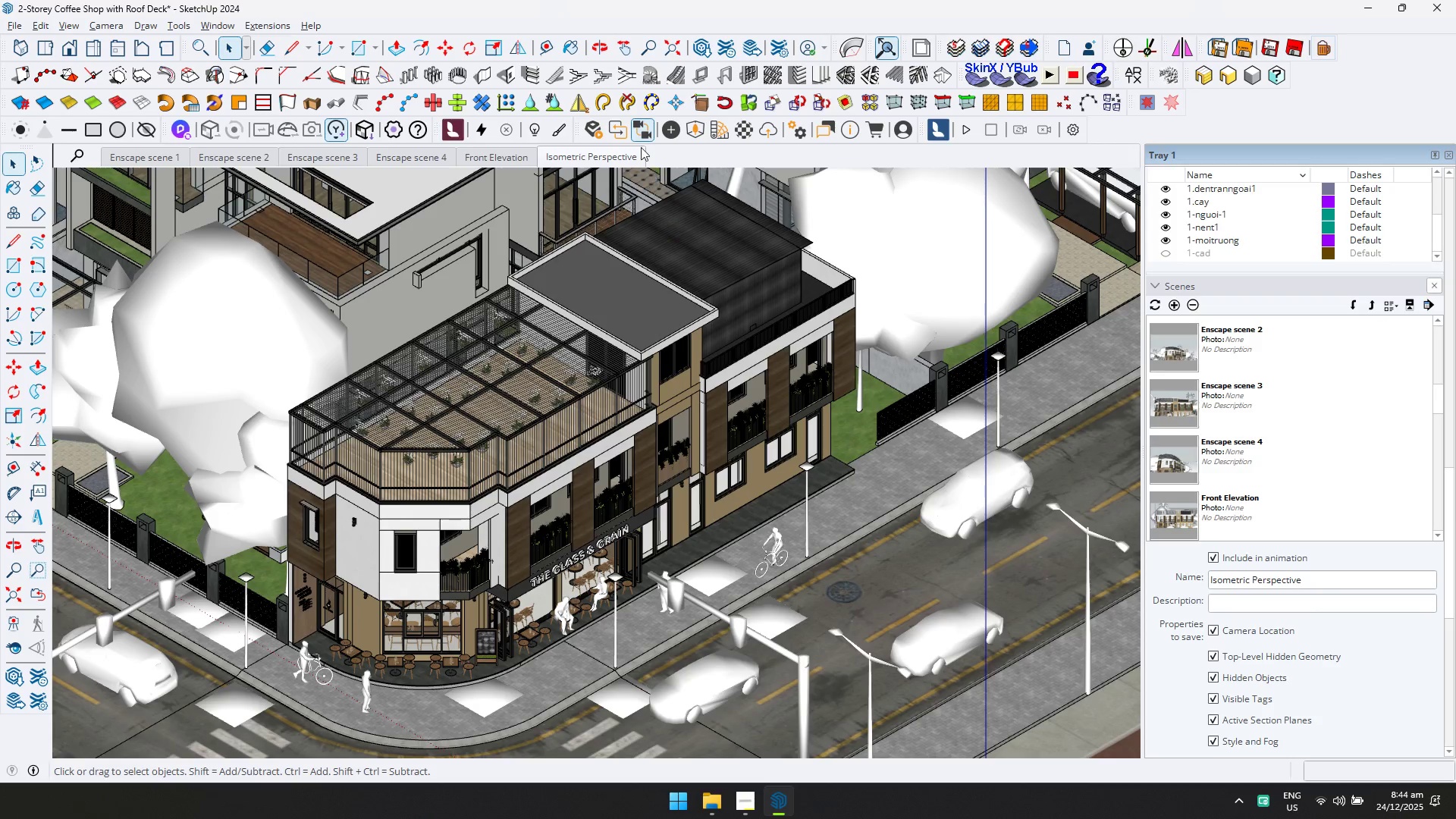 
left_click([641, 136])
 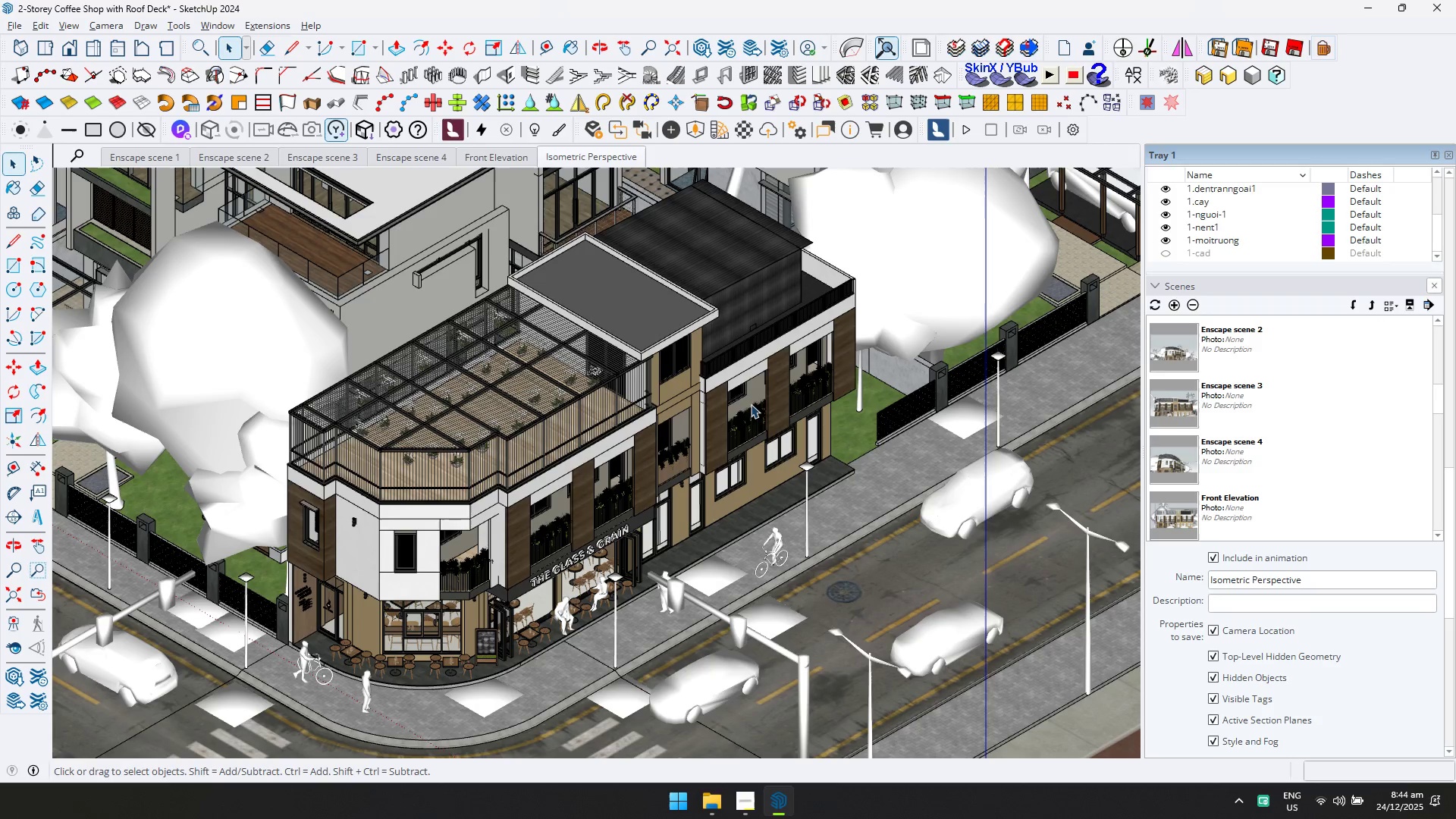 
key(Control+ControlLeft)
 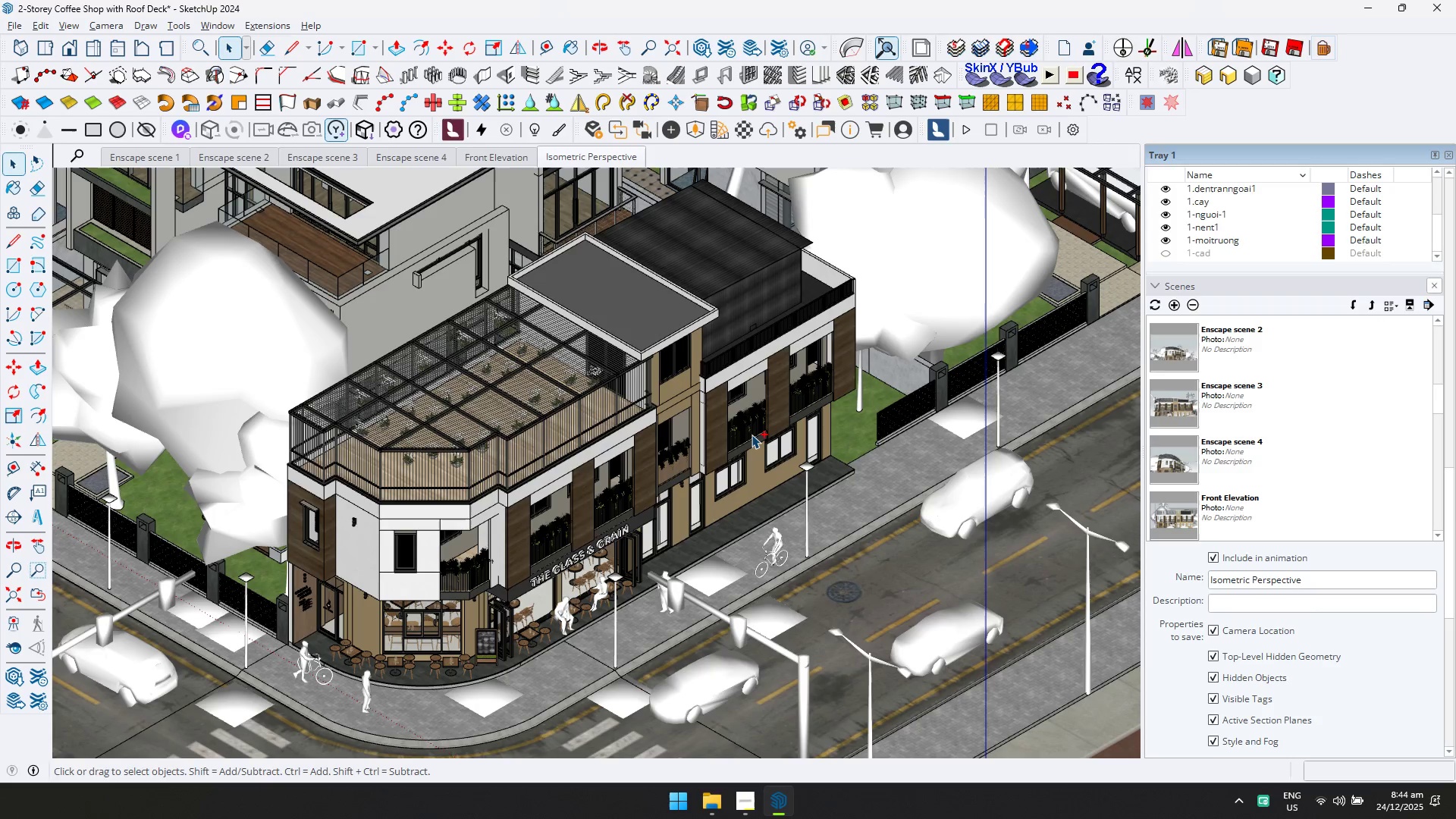 
key(Control+S)
 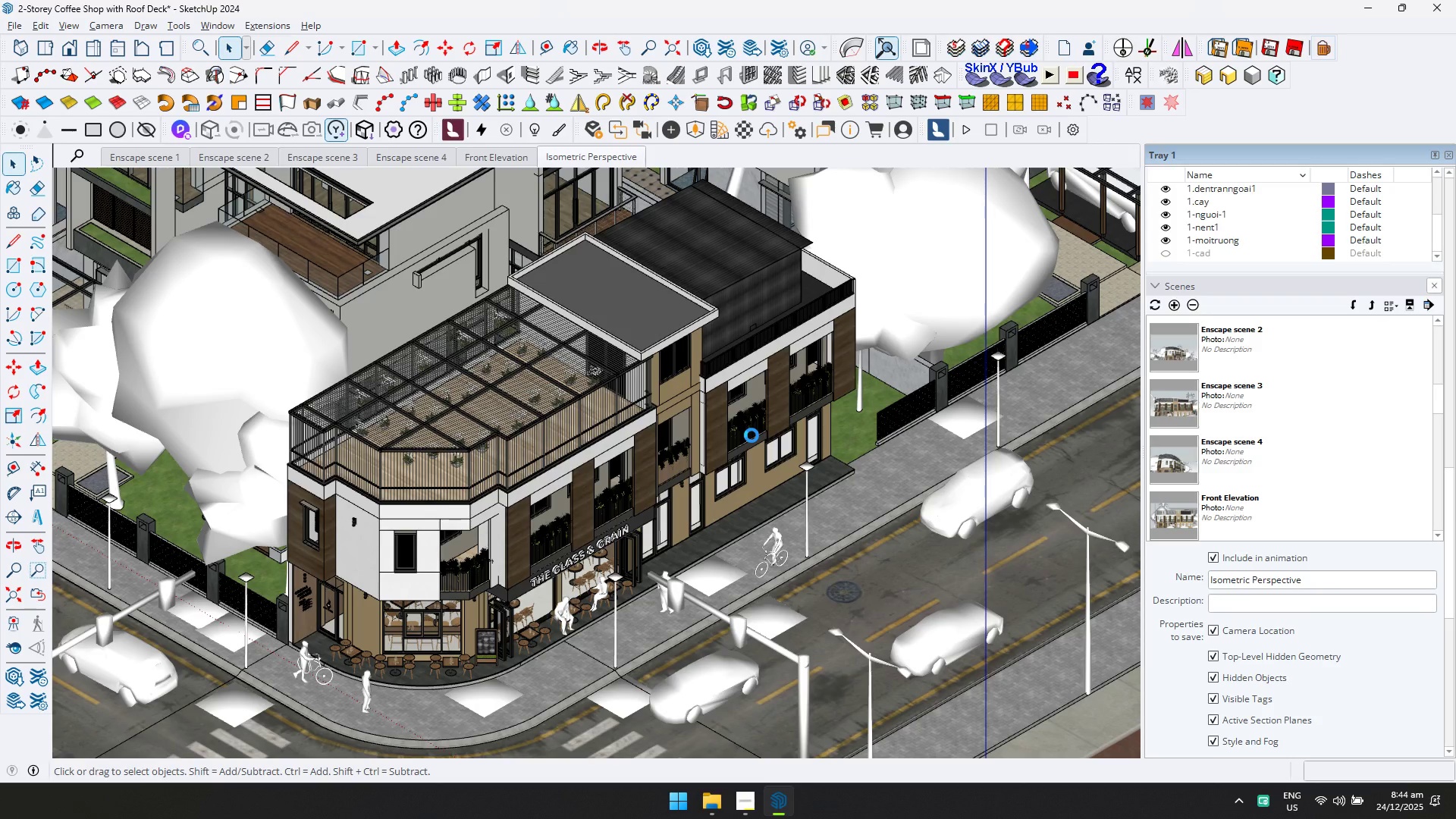 
wait(8.09)
 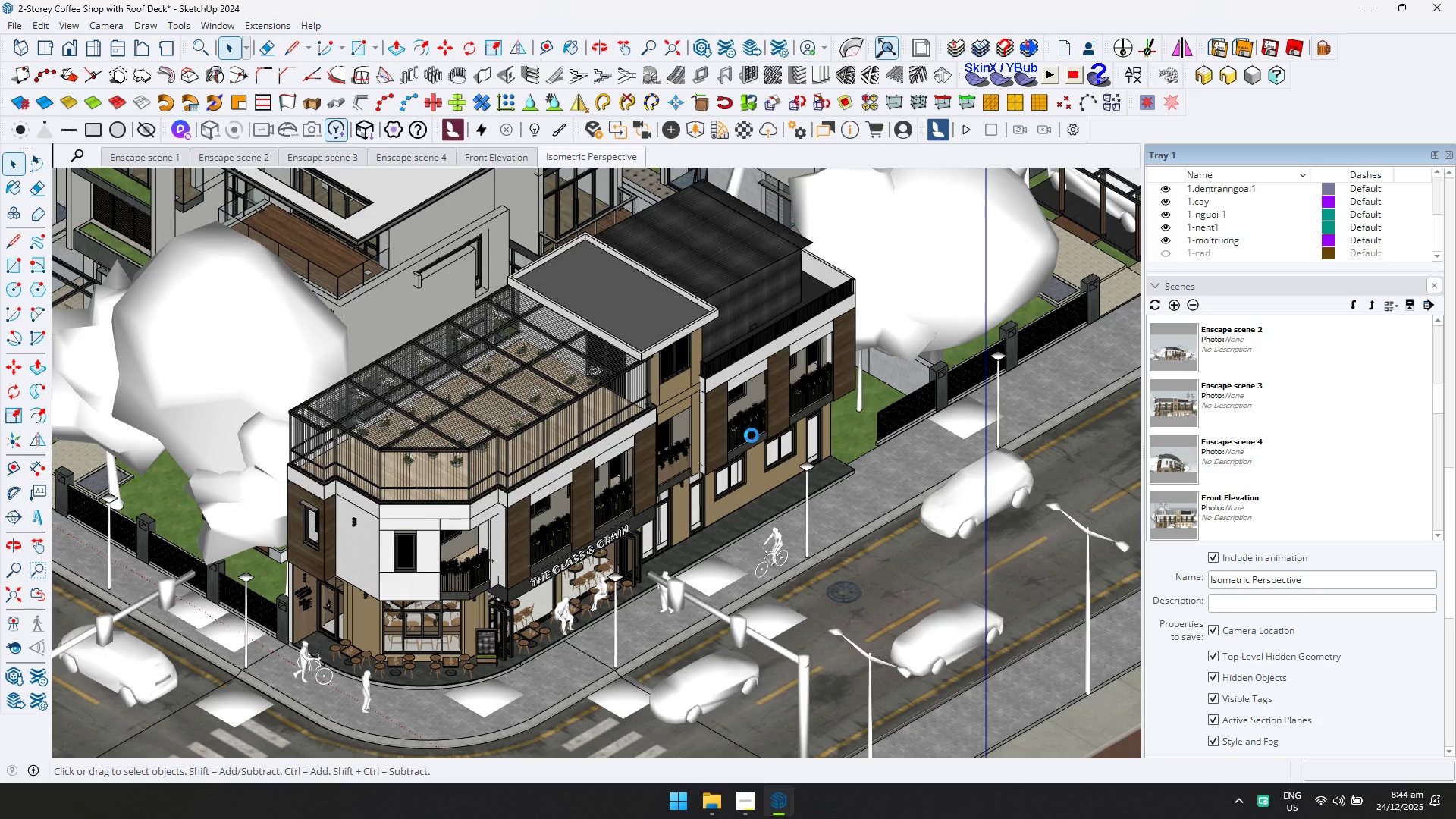 
key(Alt+AltLeft)
 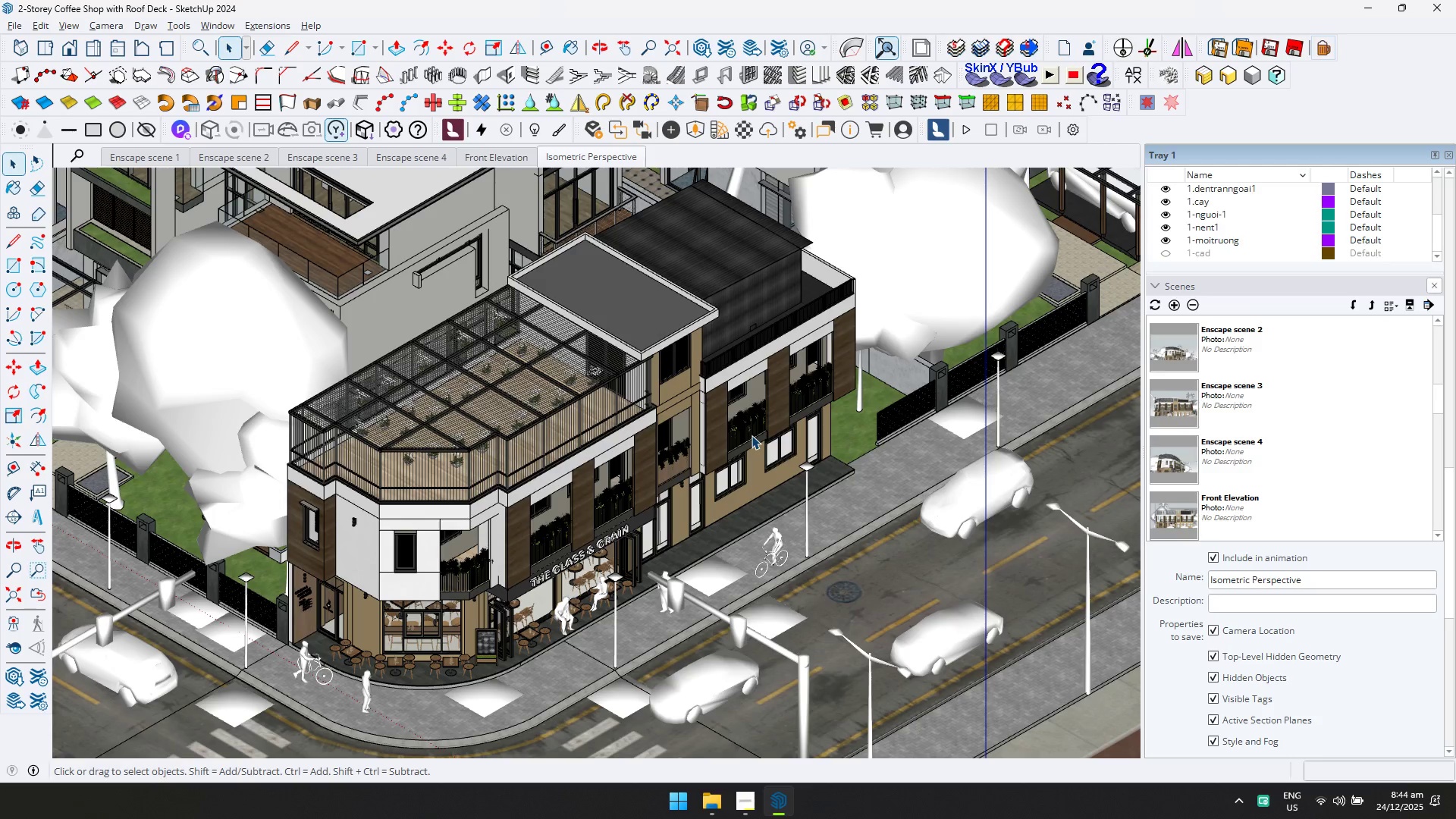 
key(Alt+Tab)